 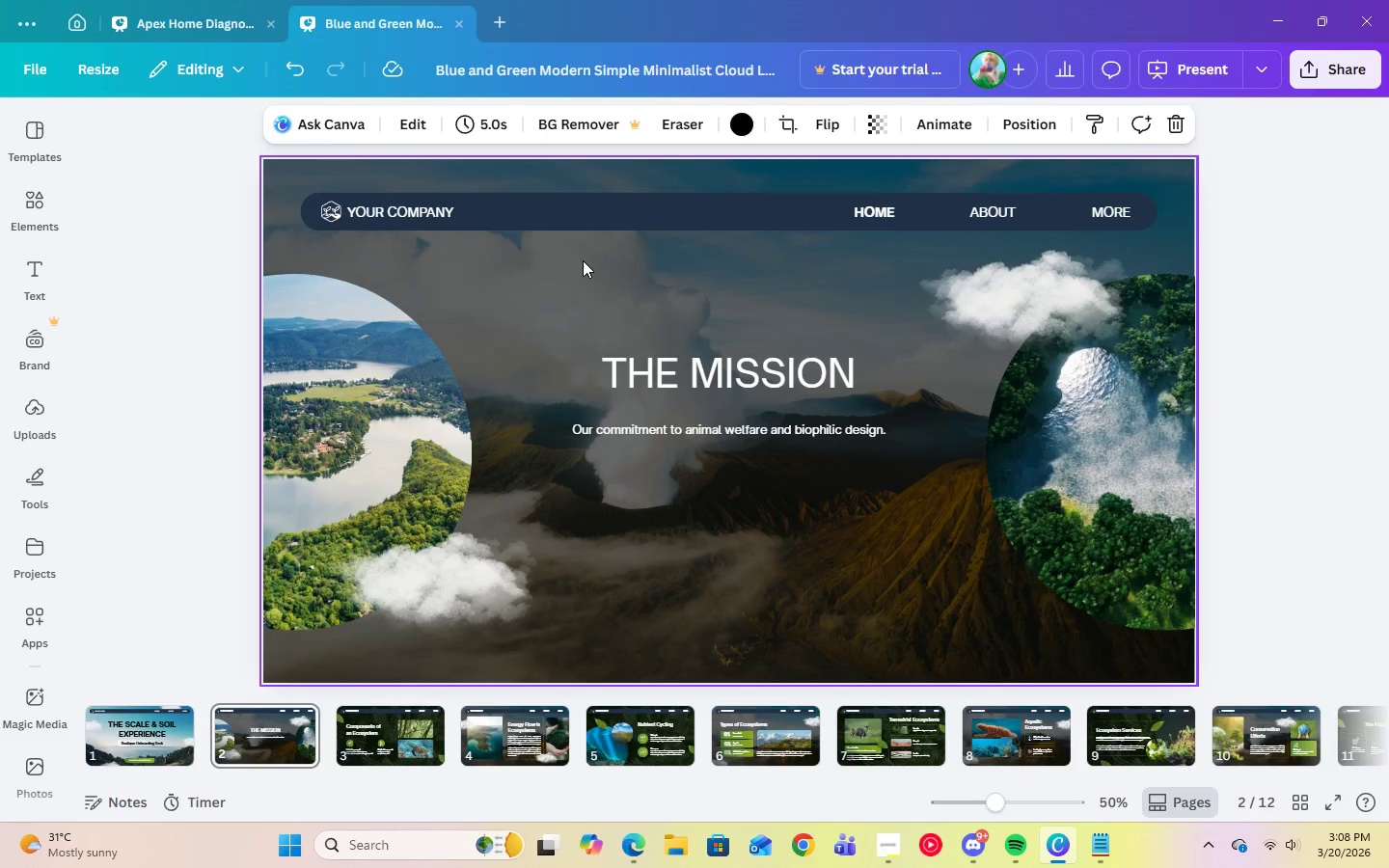 
left_click([731, 128])
 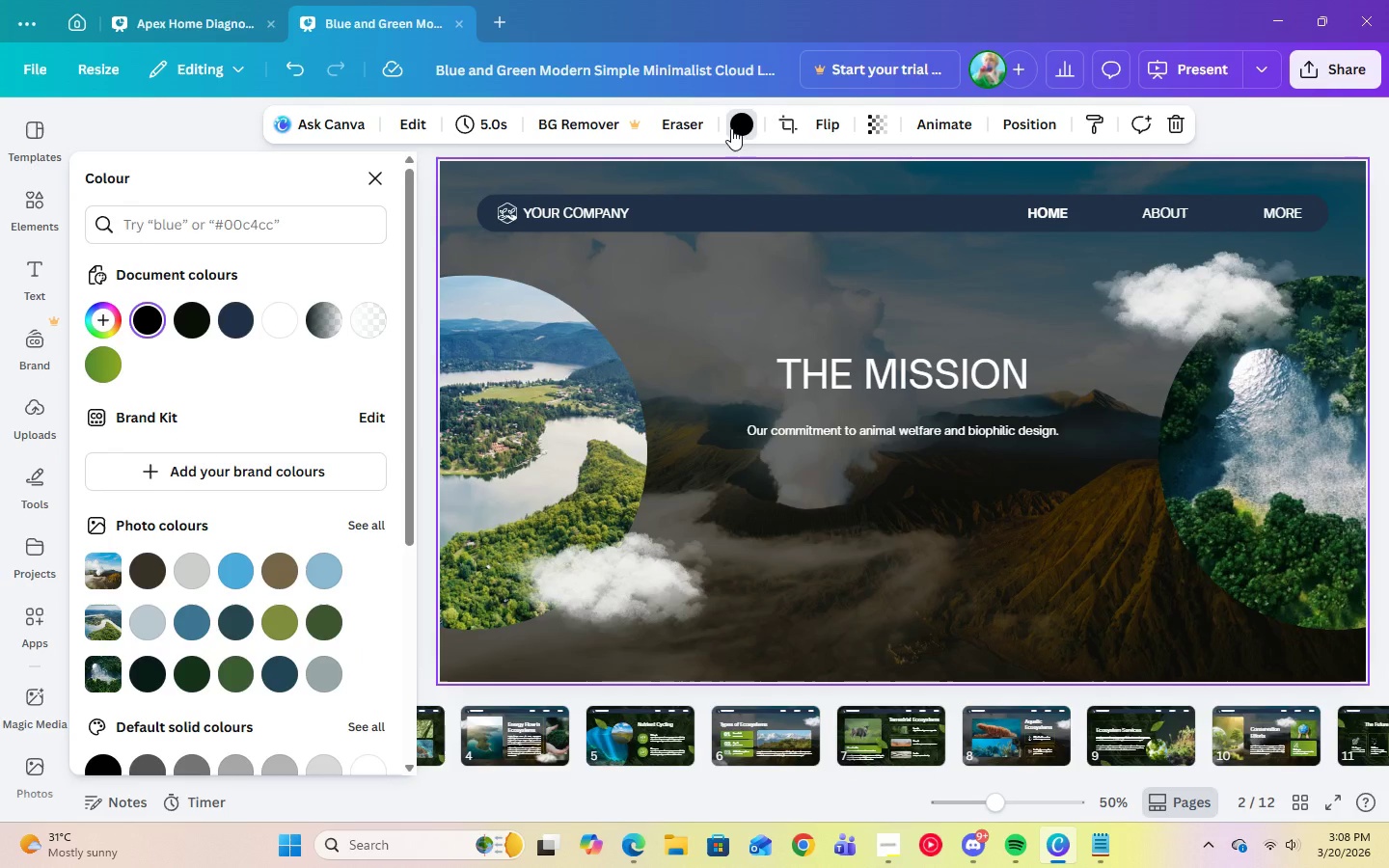 
left_click([731, 128])
 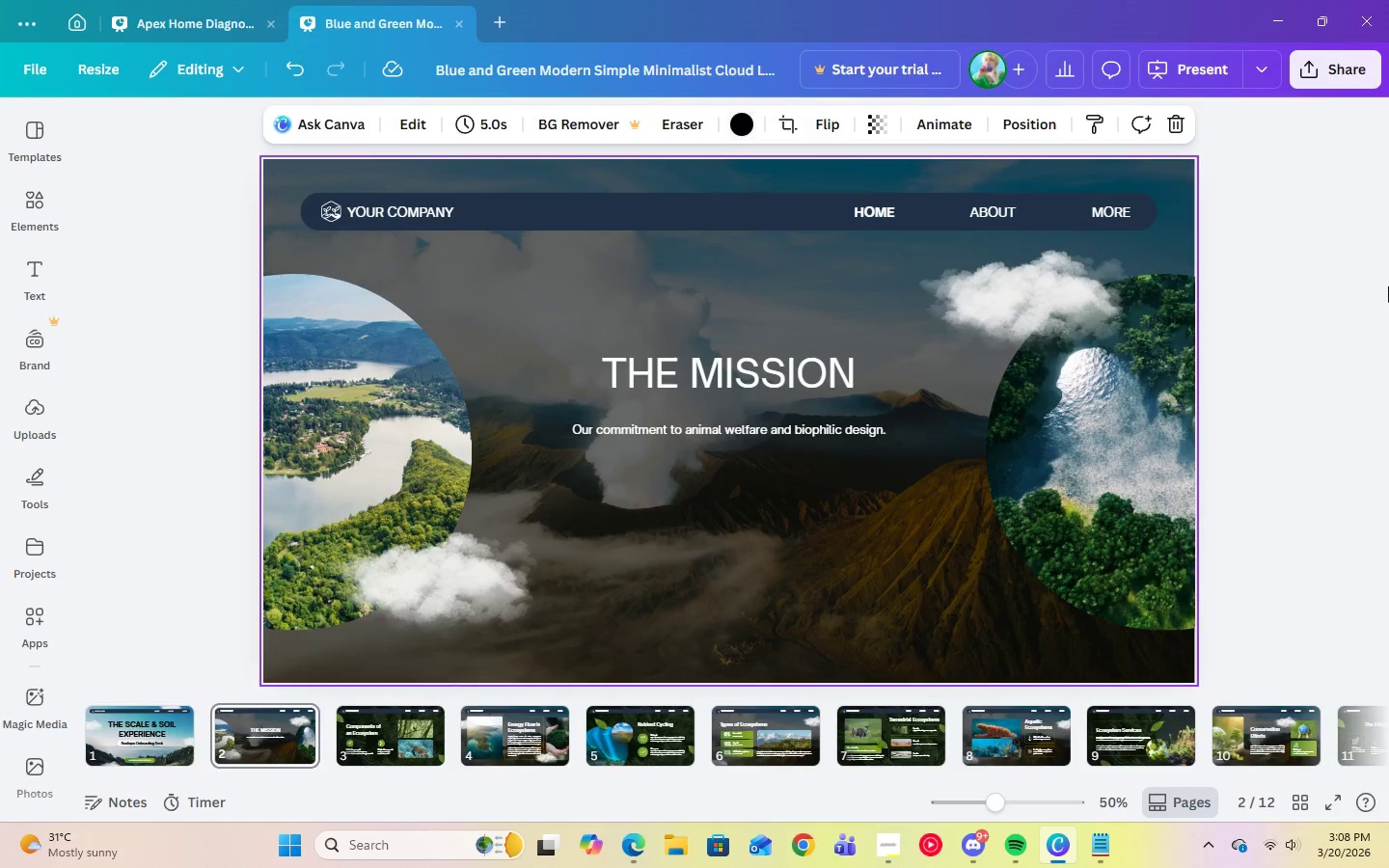 
left_click([1388, 288])
 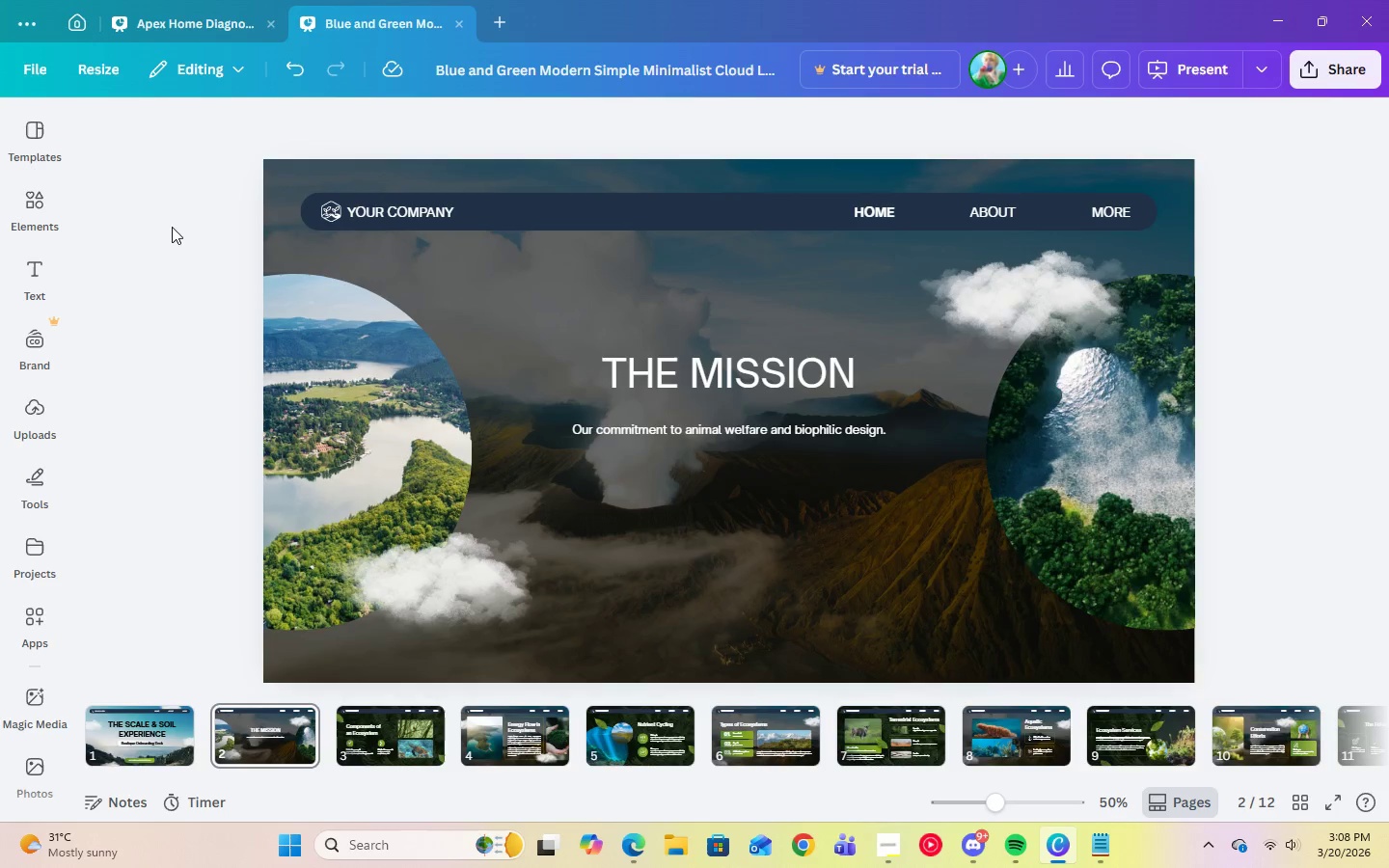 
wait(5.48)
 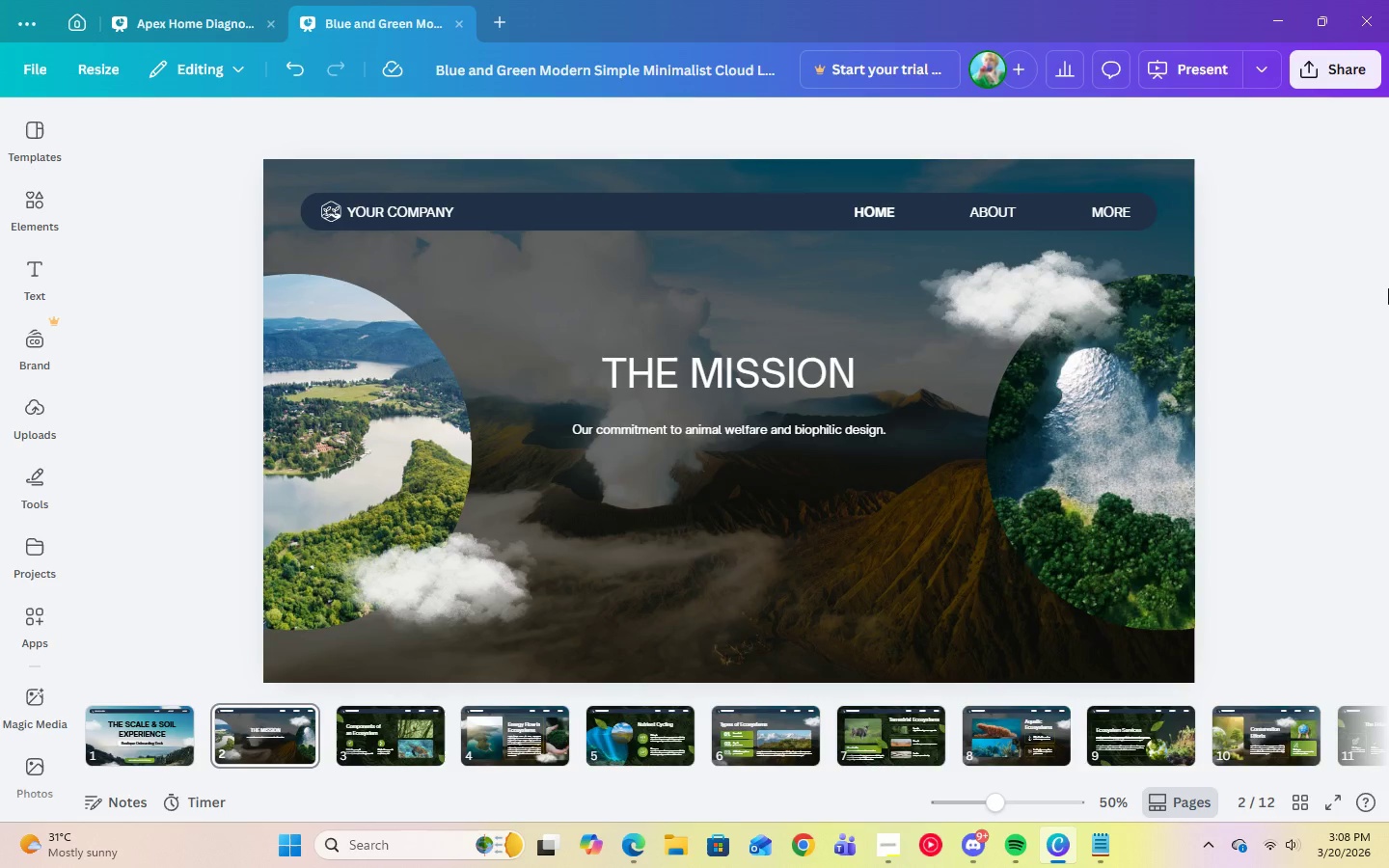 
left_click([755, 431])
 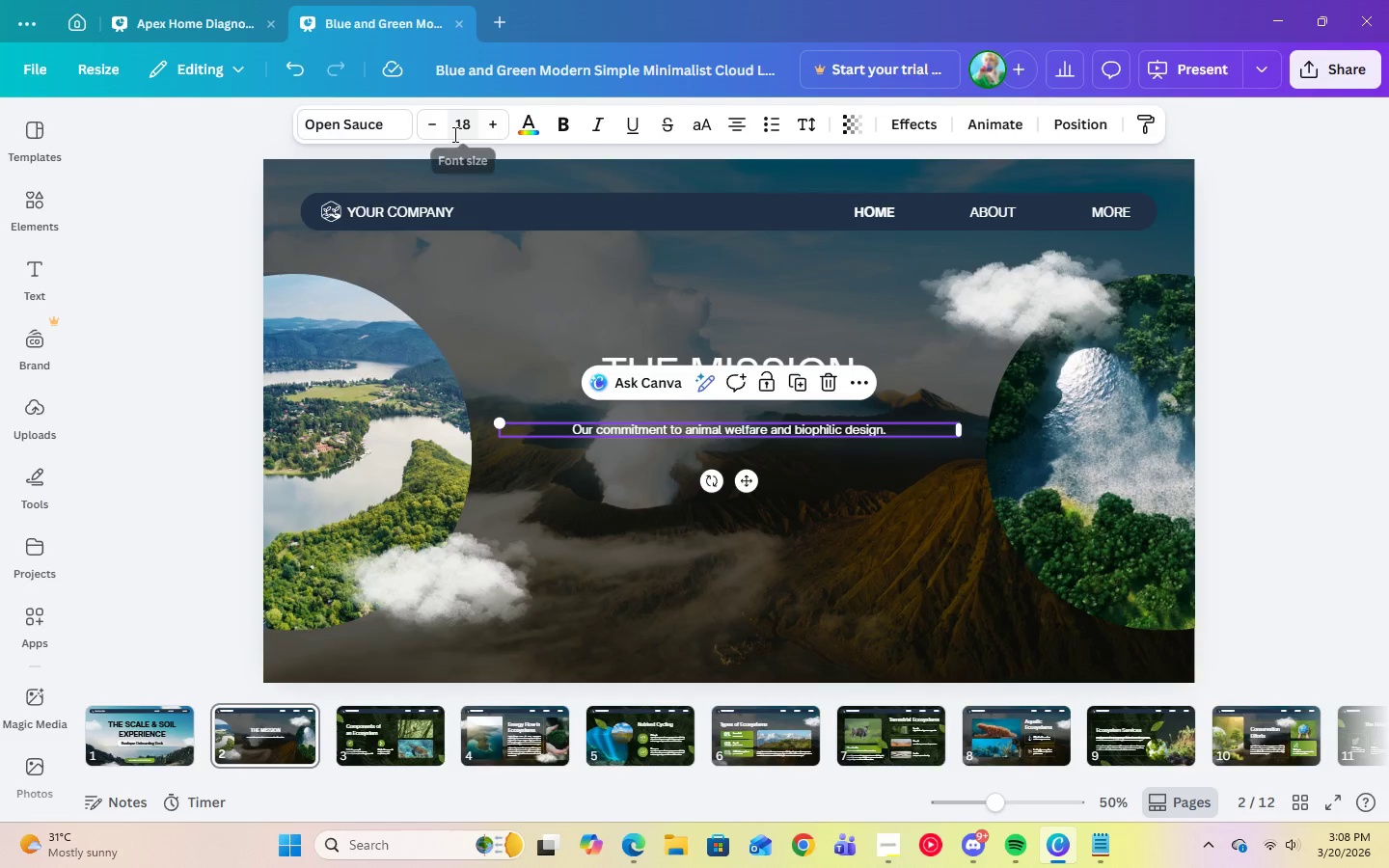 
left_click([458, 134])
 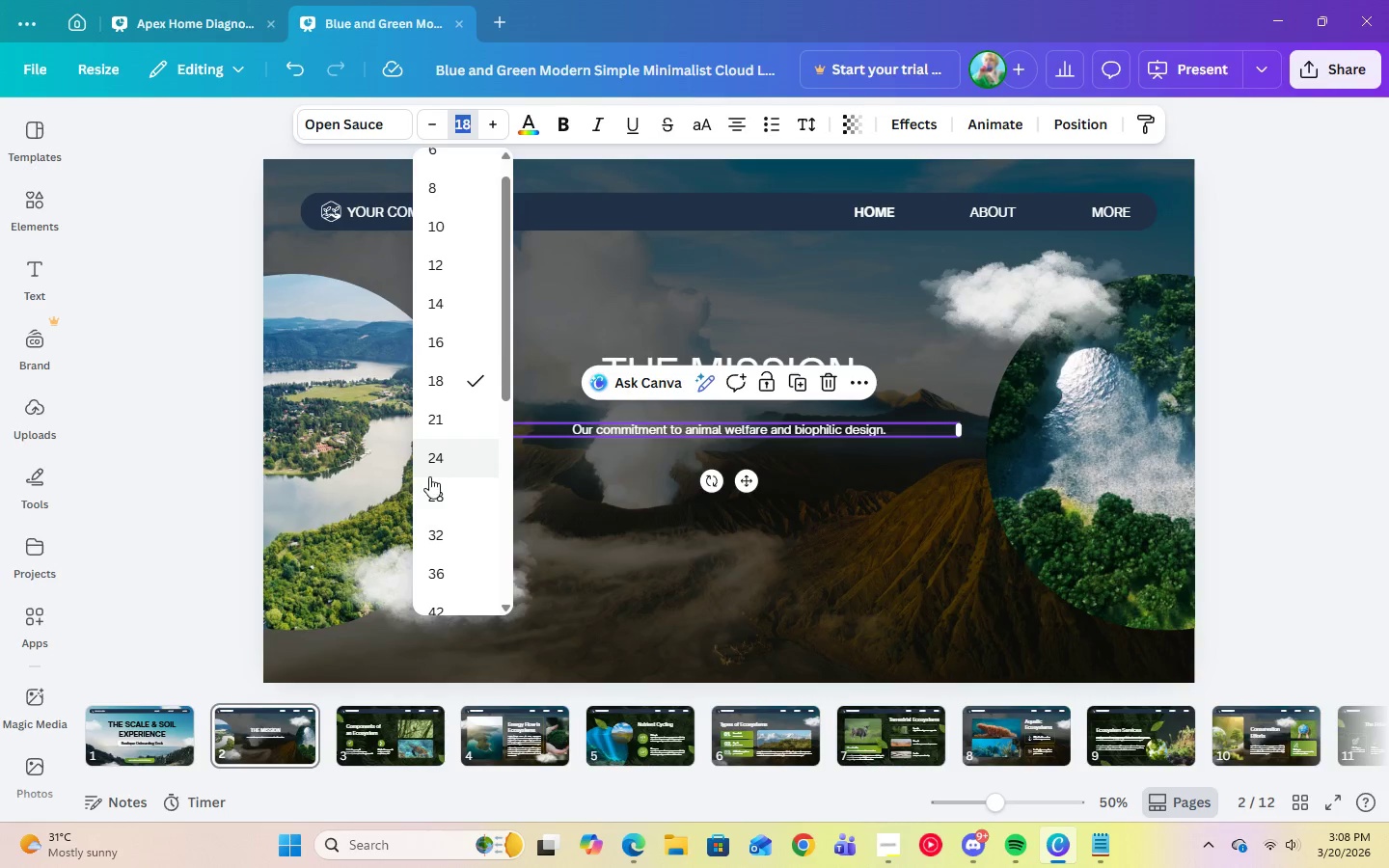 
left_click([429, 459])
 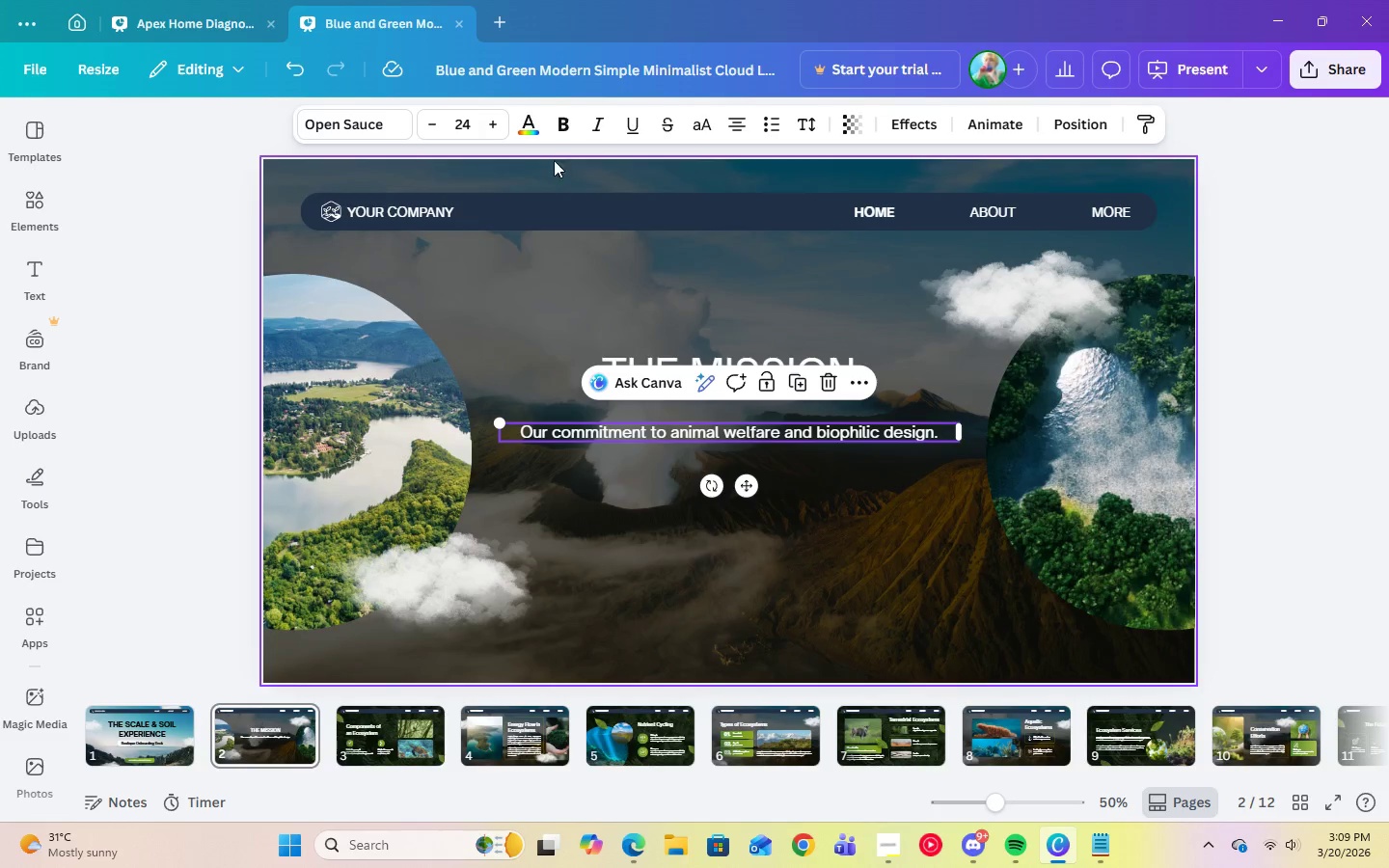 
left_click([372, 123])
 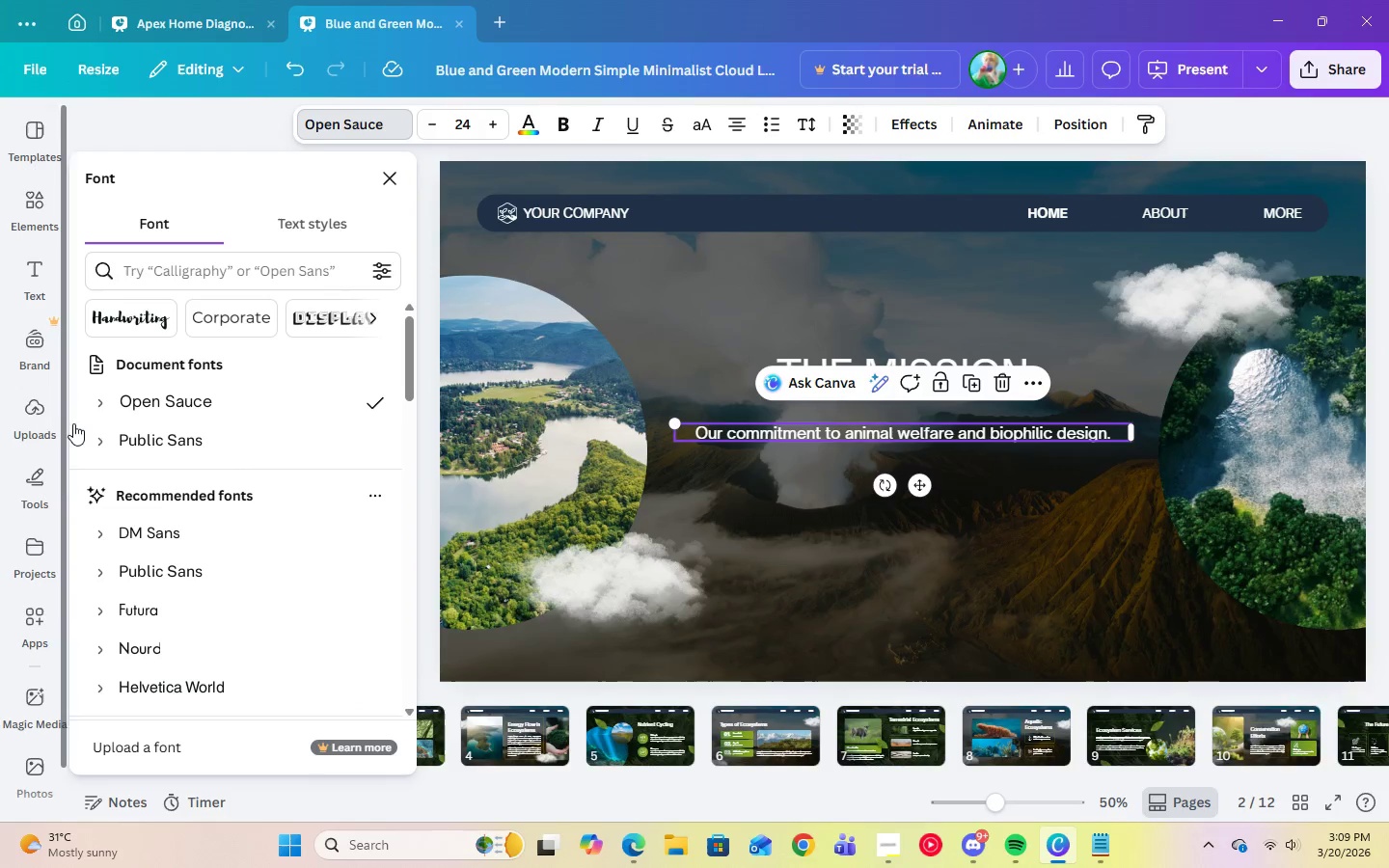 
left_click([96, 442])
 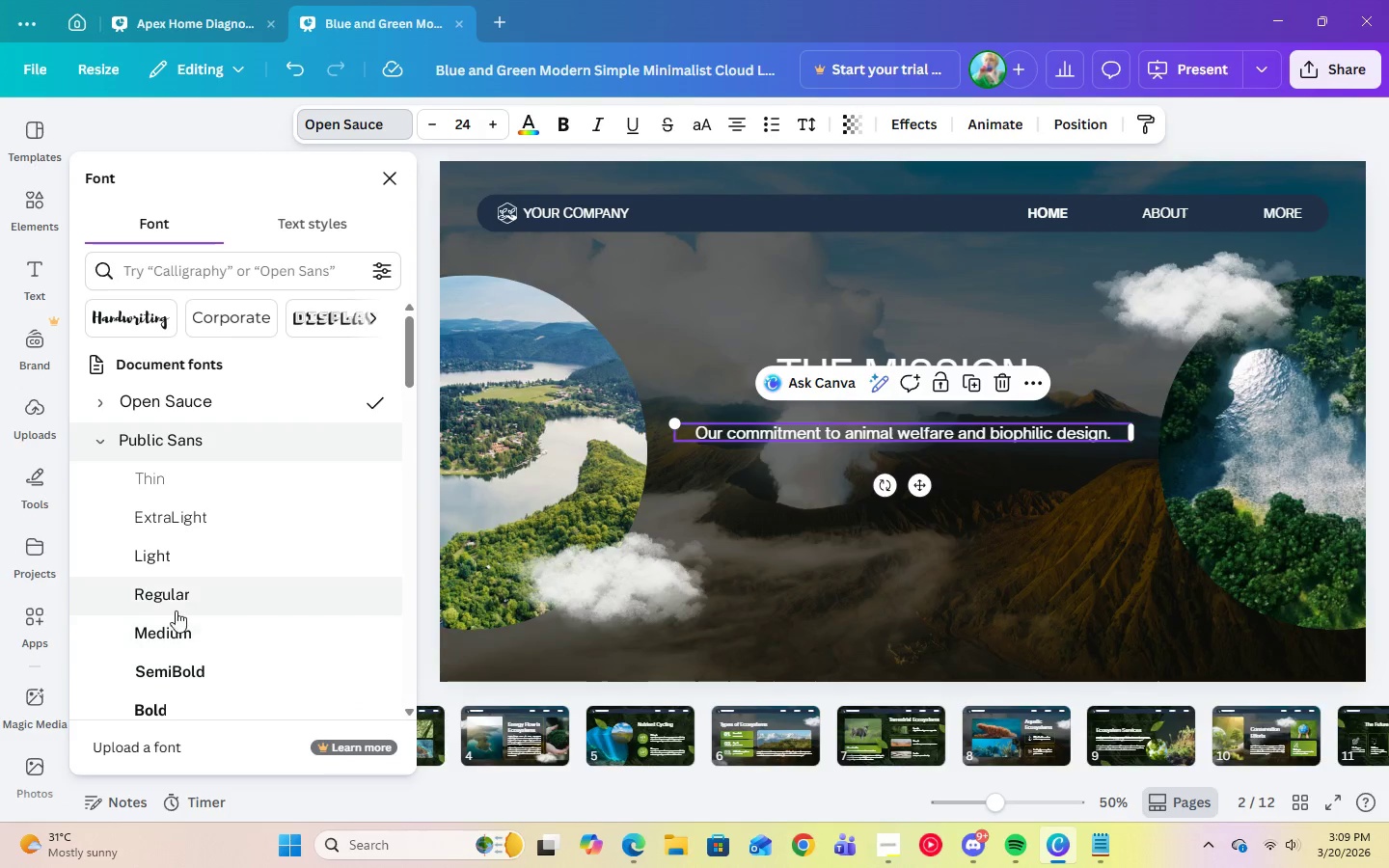 
left_click([175, 602])
 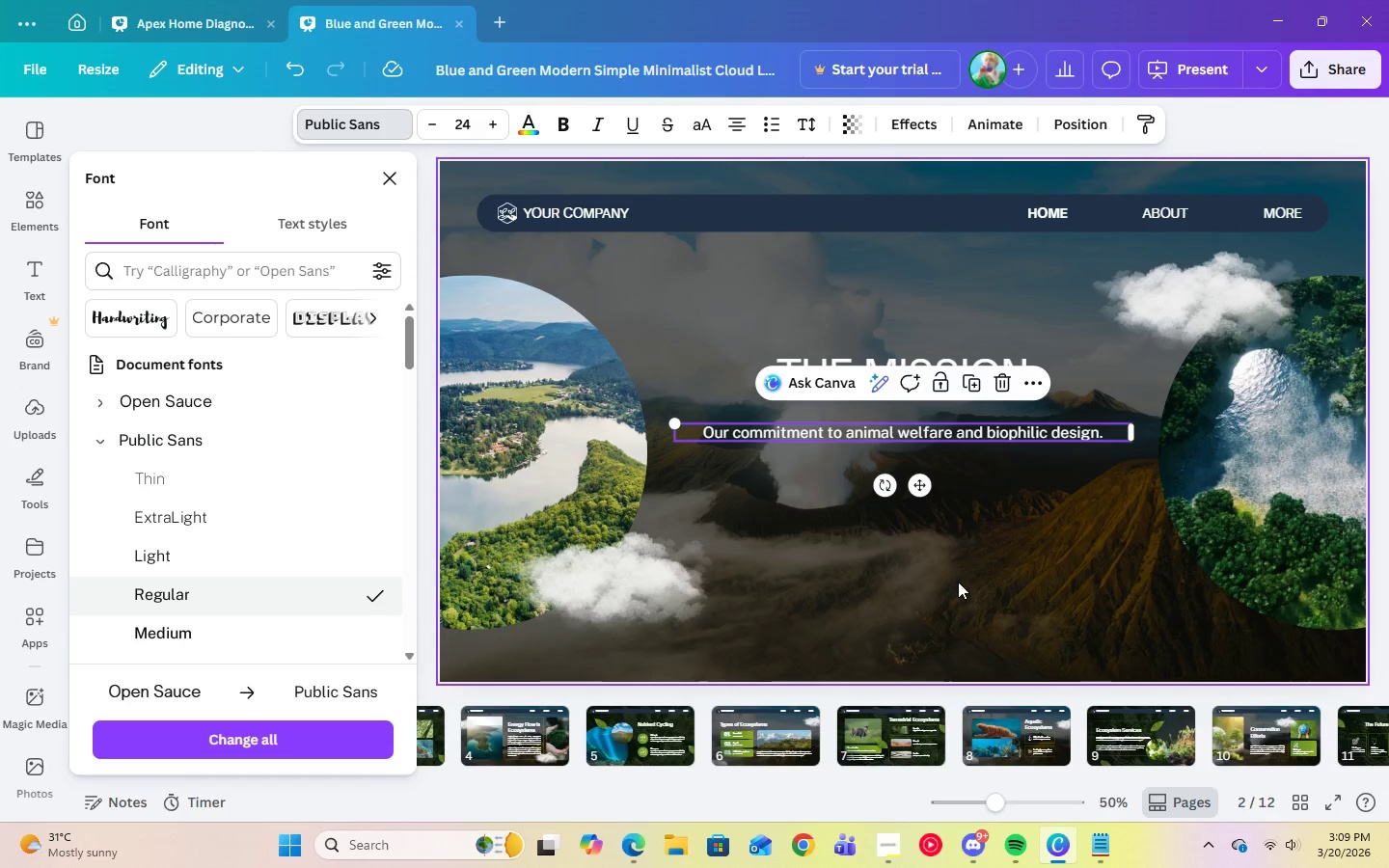 
left_click([966, 582])
 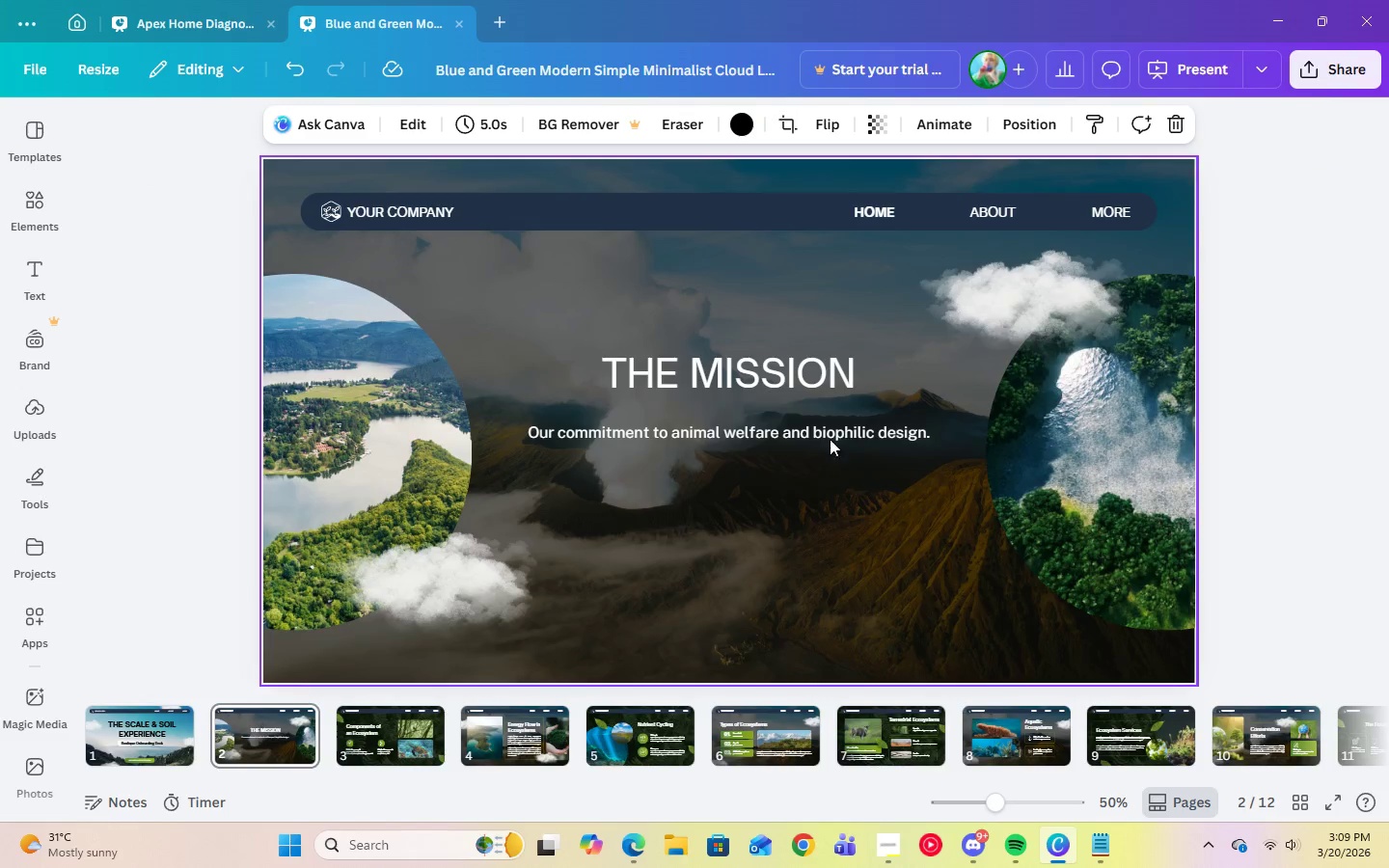 
left_click([791, 372])
 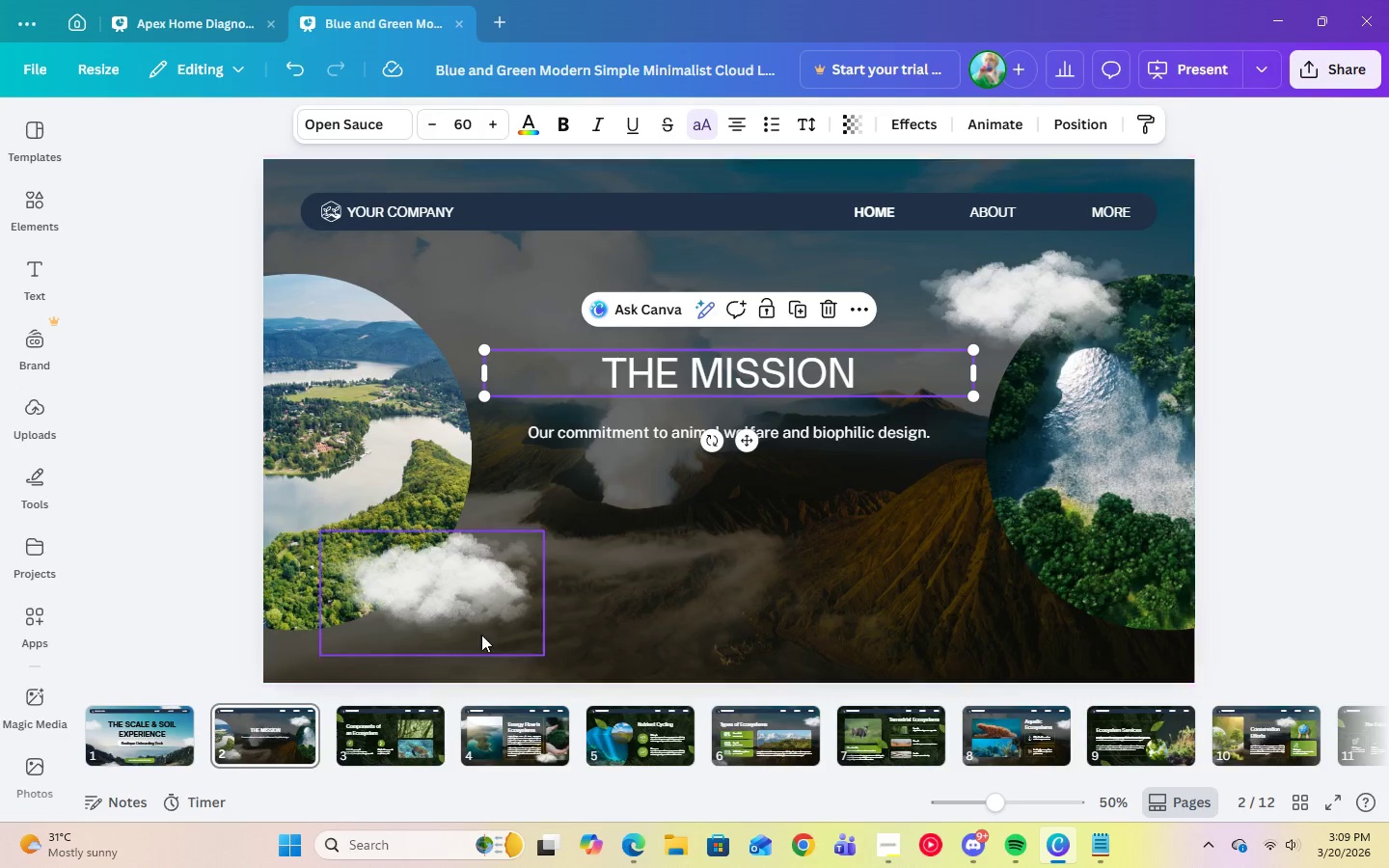 
left_click([148, 755])
 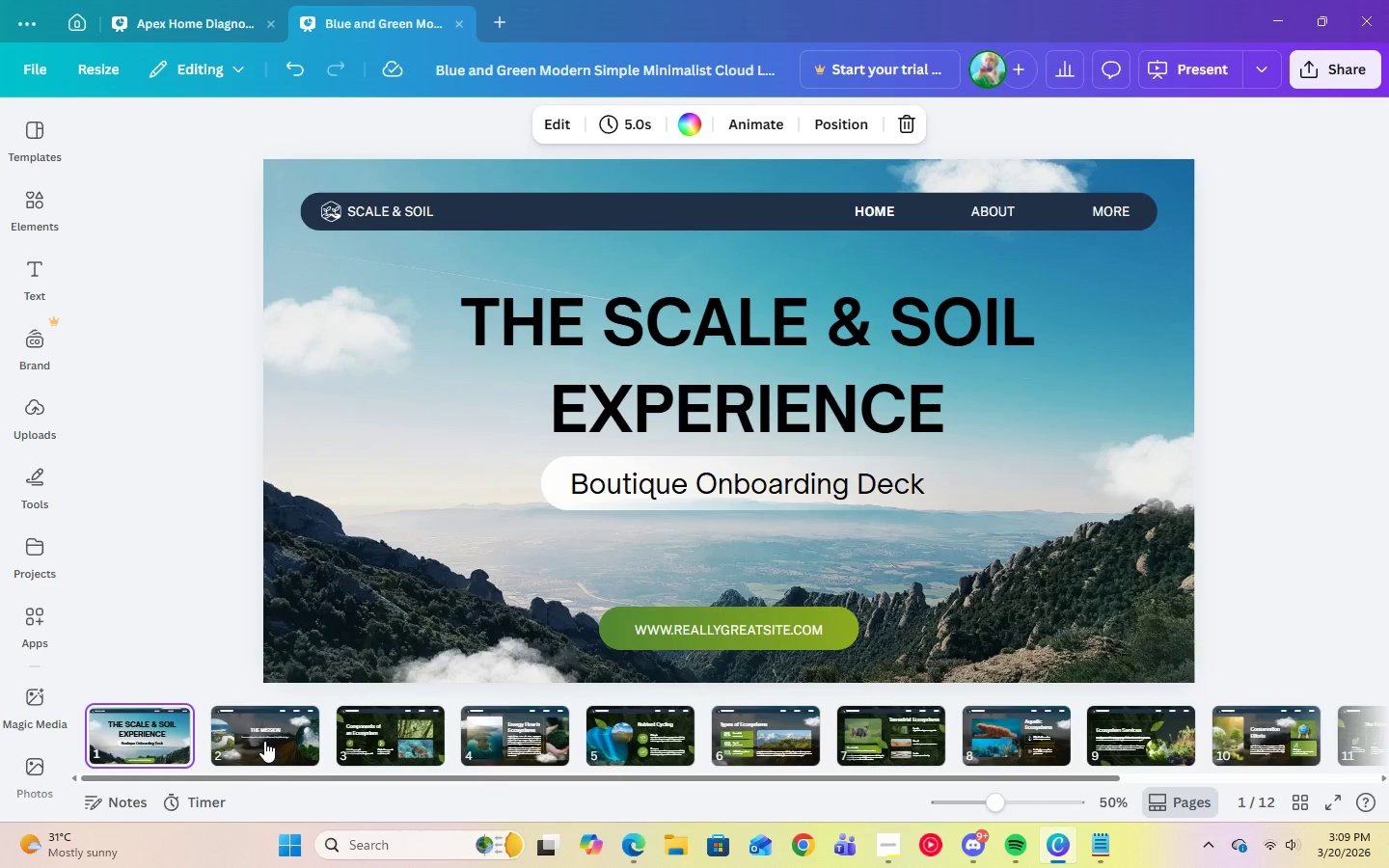 
double_click([362, 737])
 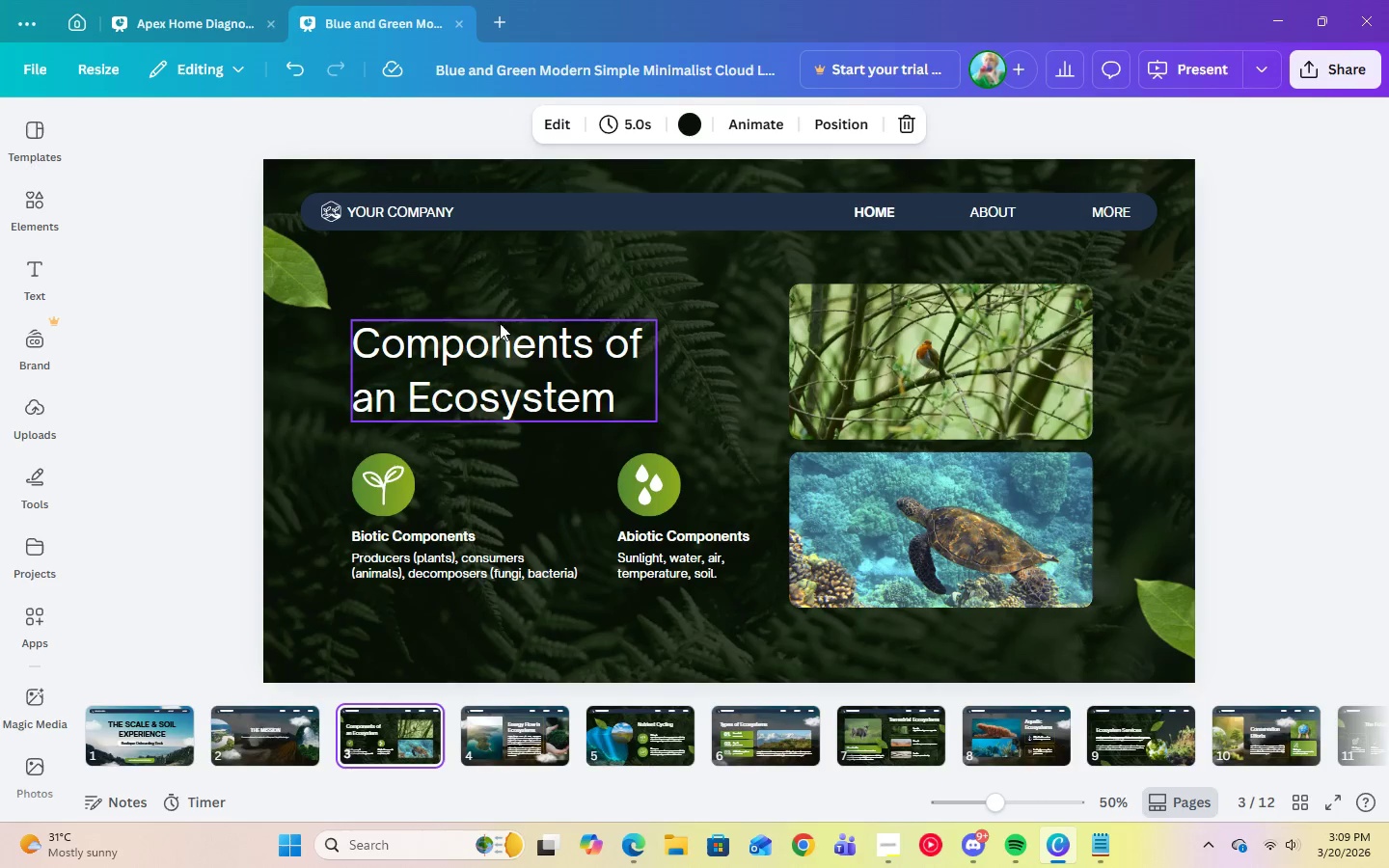 
left_click([502, 373])